 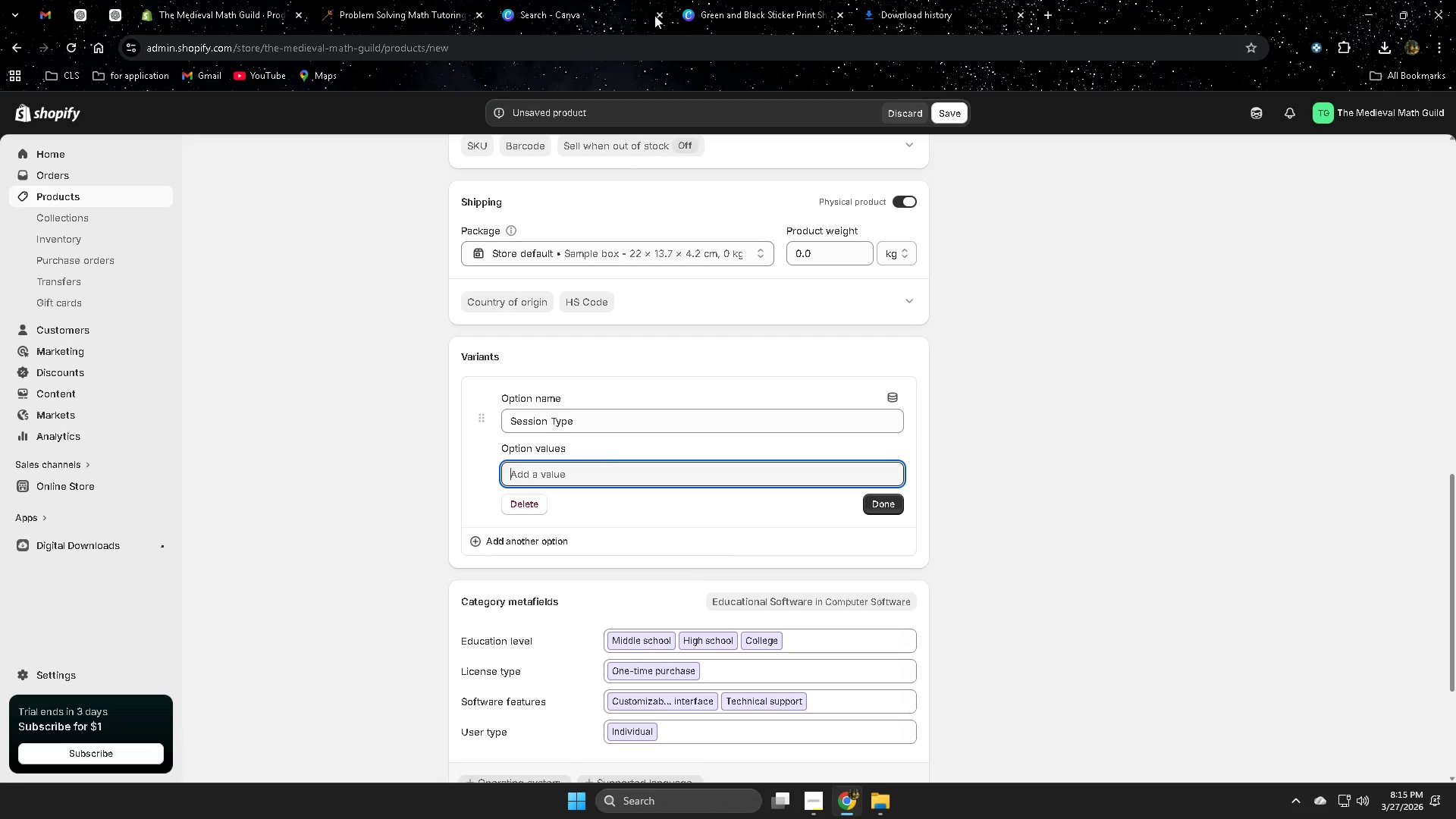 
left_click([387, 0])
 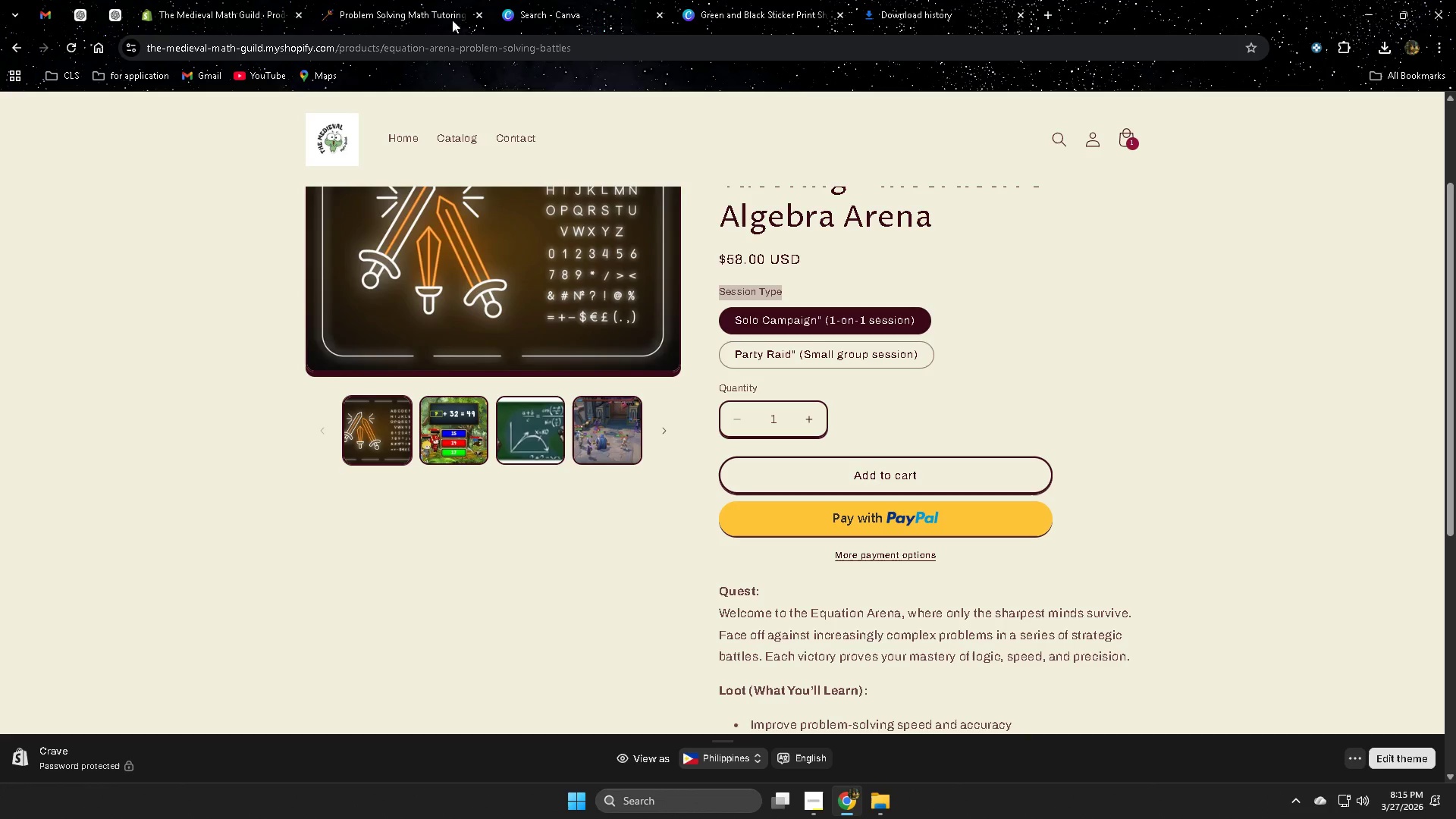 
left_click([221, 11])
 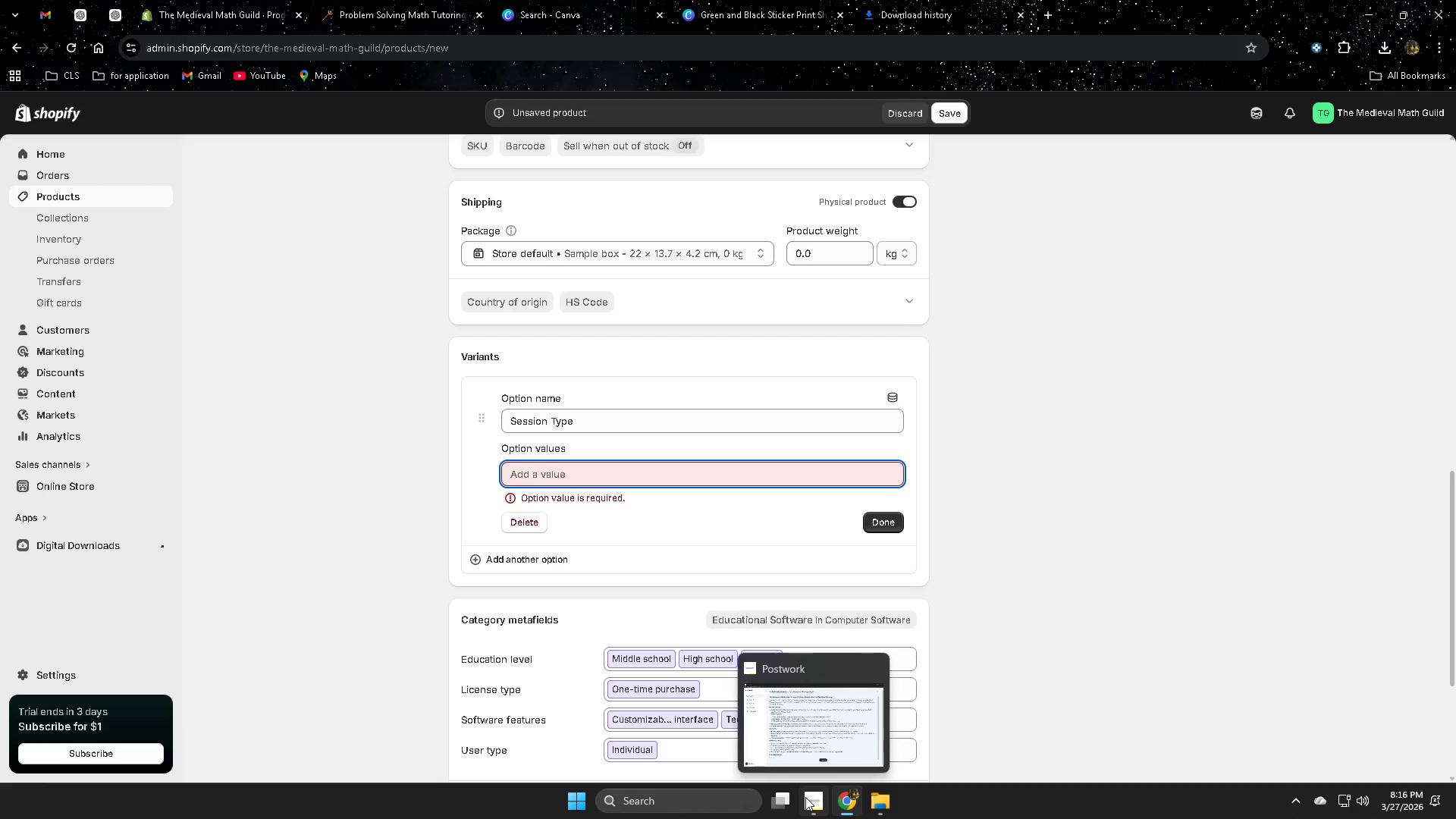 
wait(35.56)
 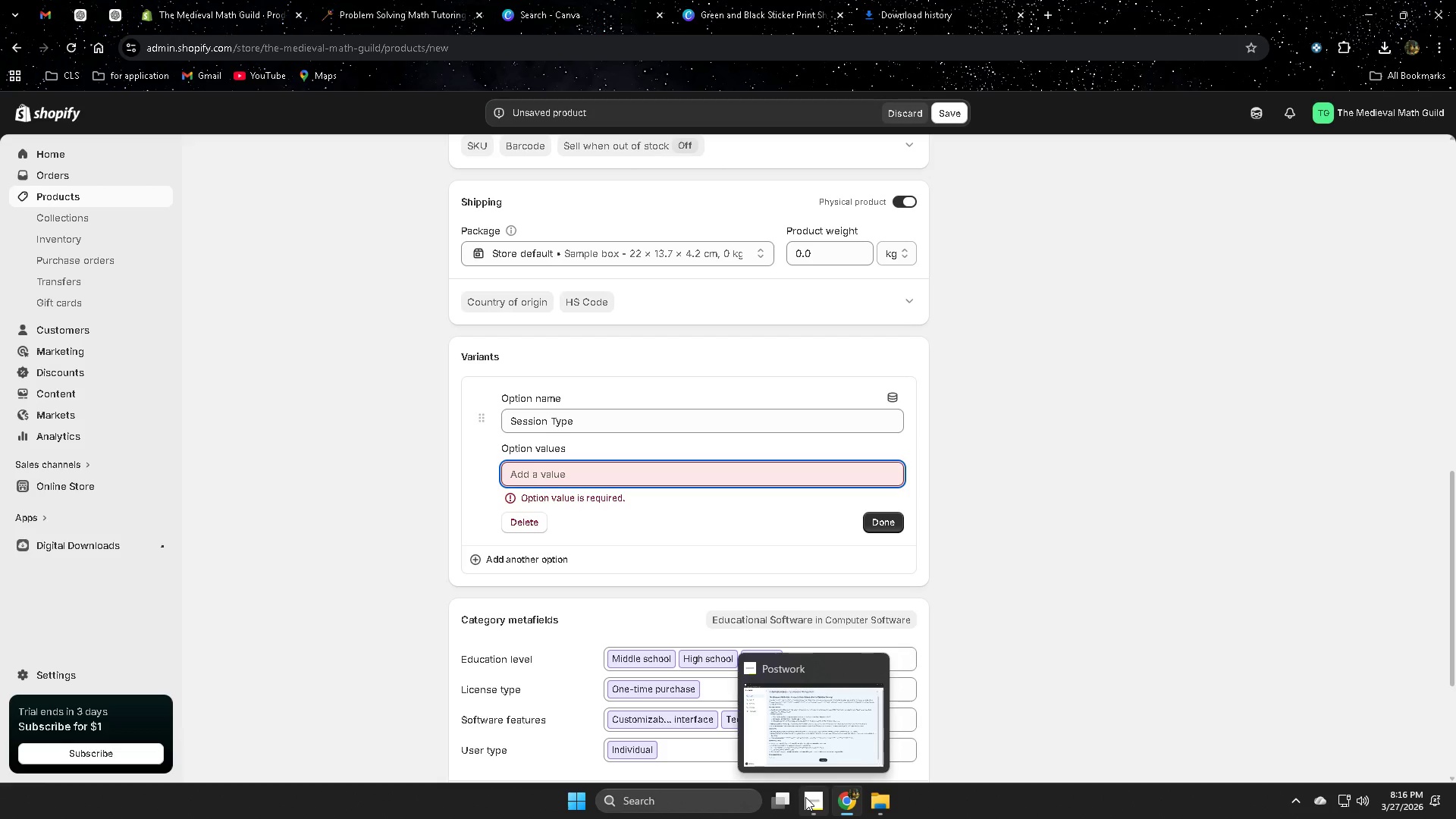 
left_click([819, 803])